 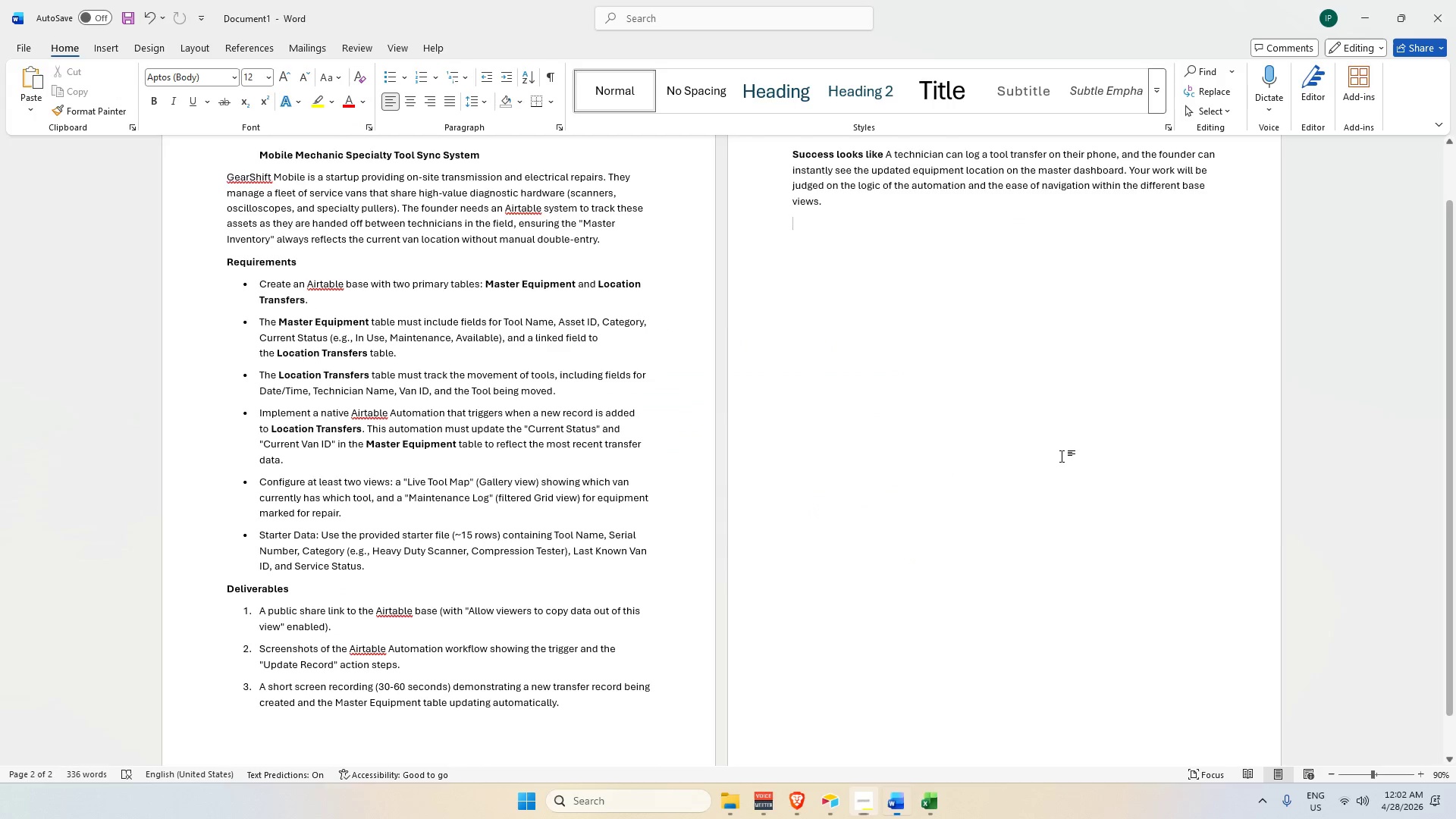 
key(Alt+Tab)
 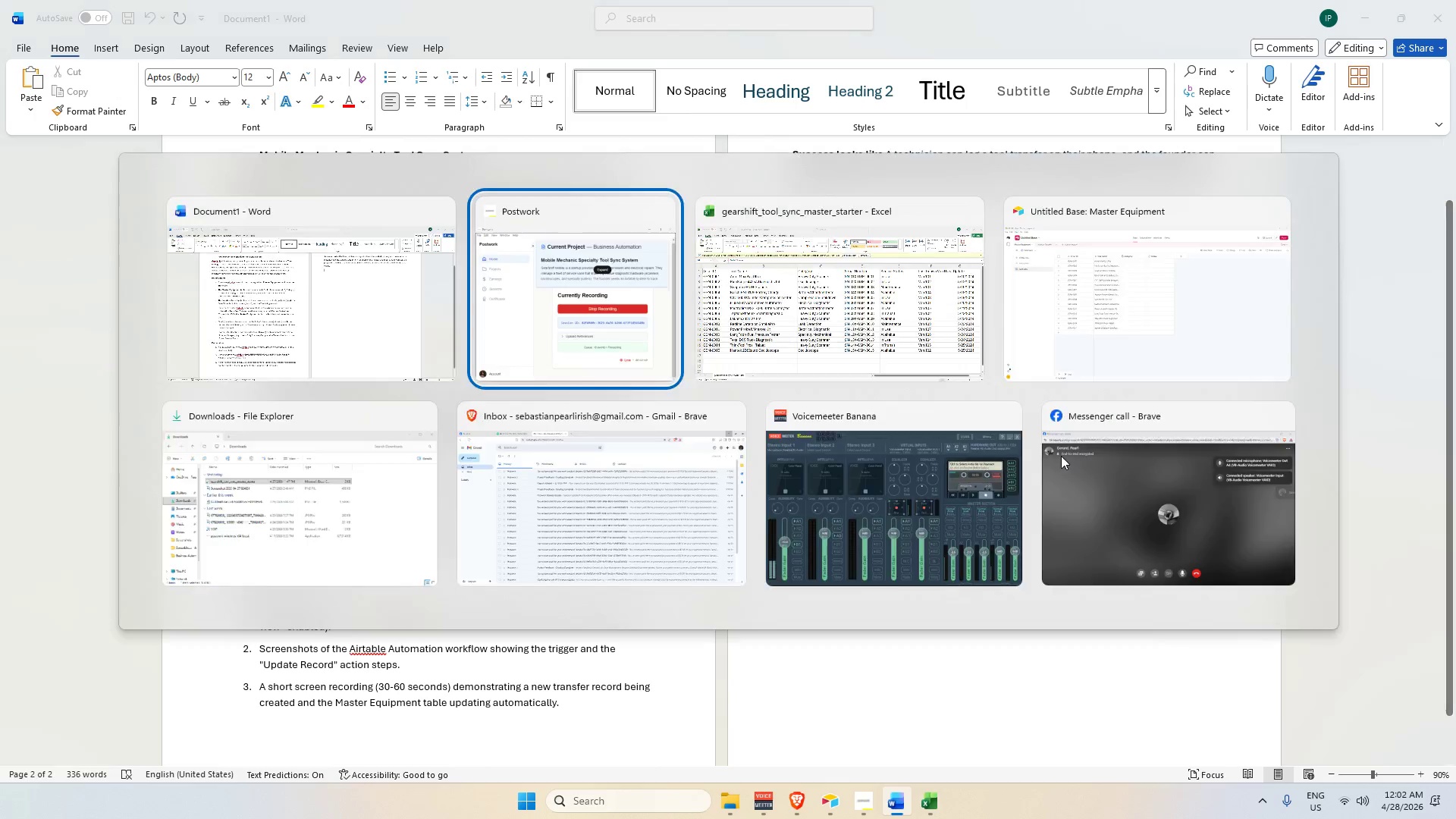 
key(Alt+Tab)
 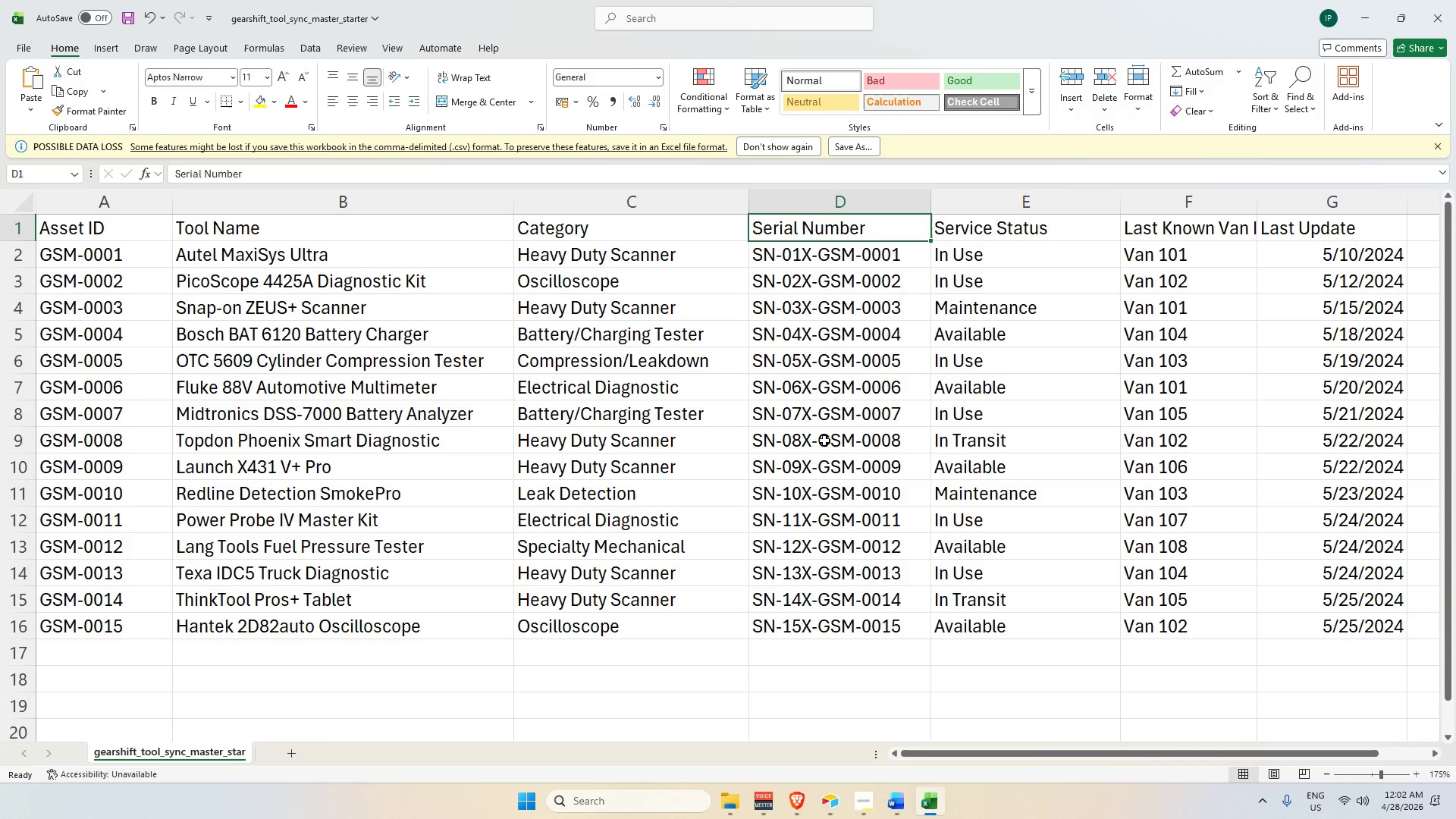 
wait(12.08)
 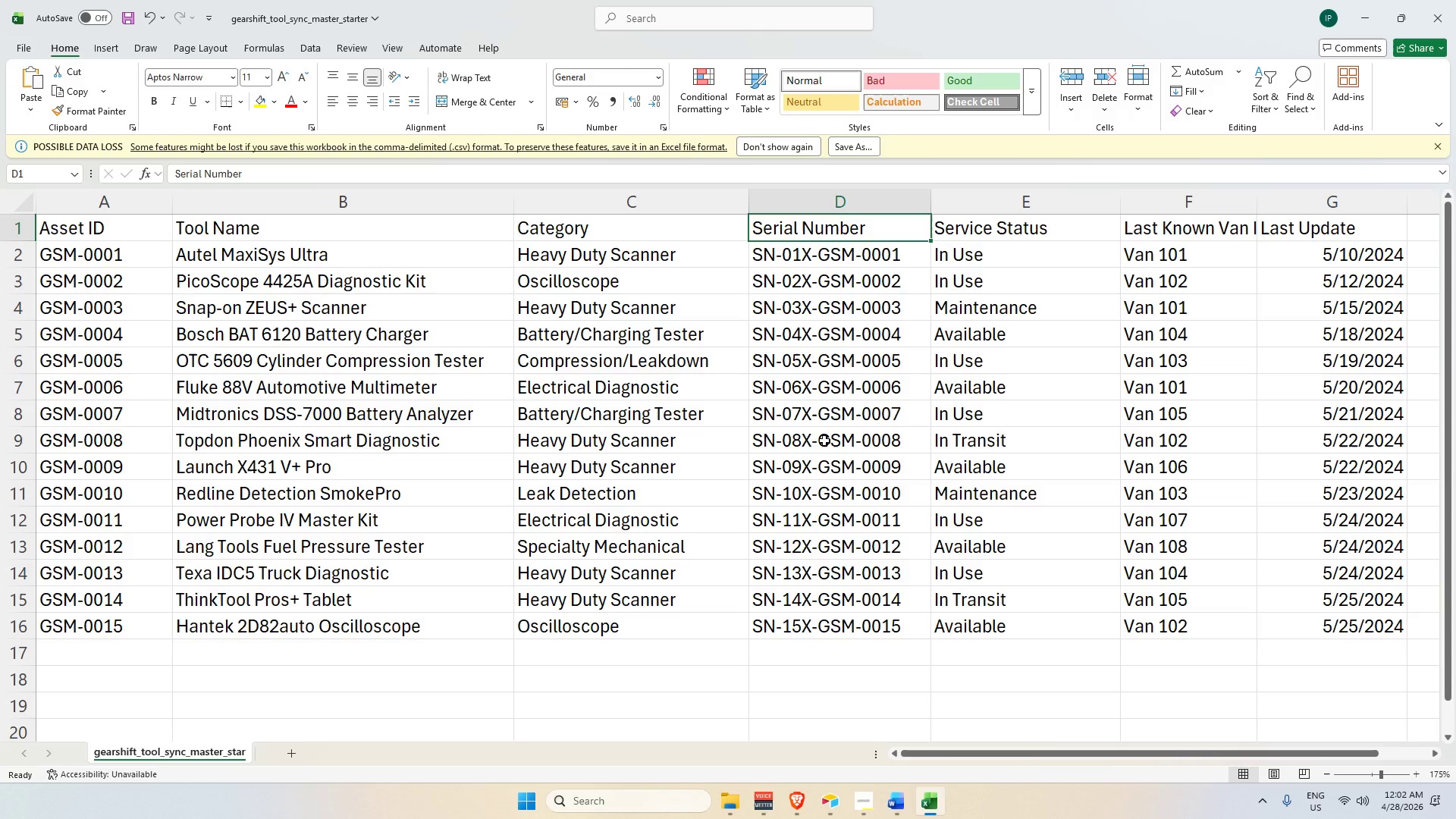 
key(Alt+AltLeft)
 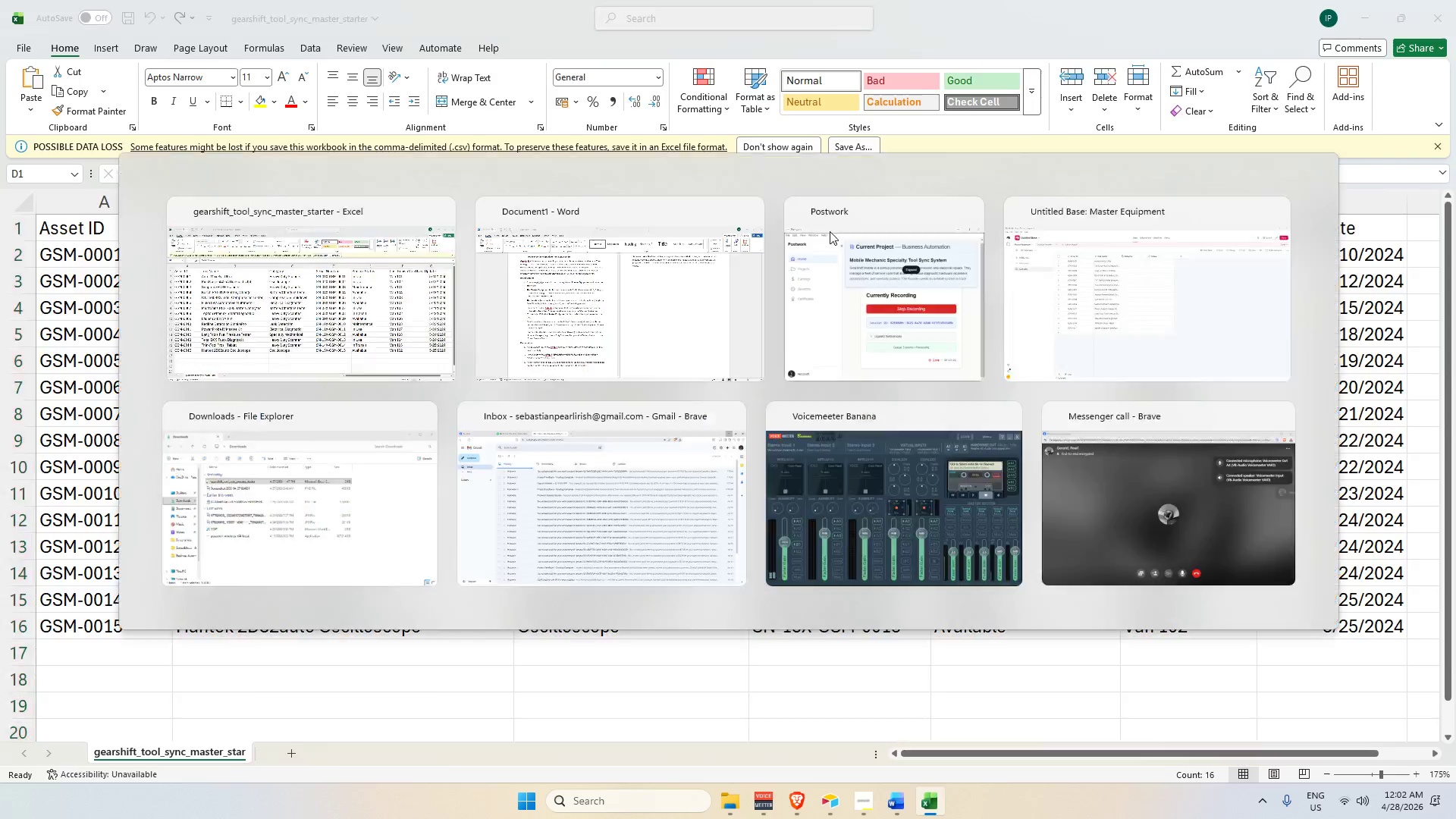 
key(Alt+Tab)
 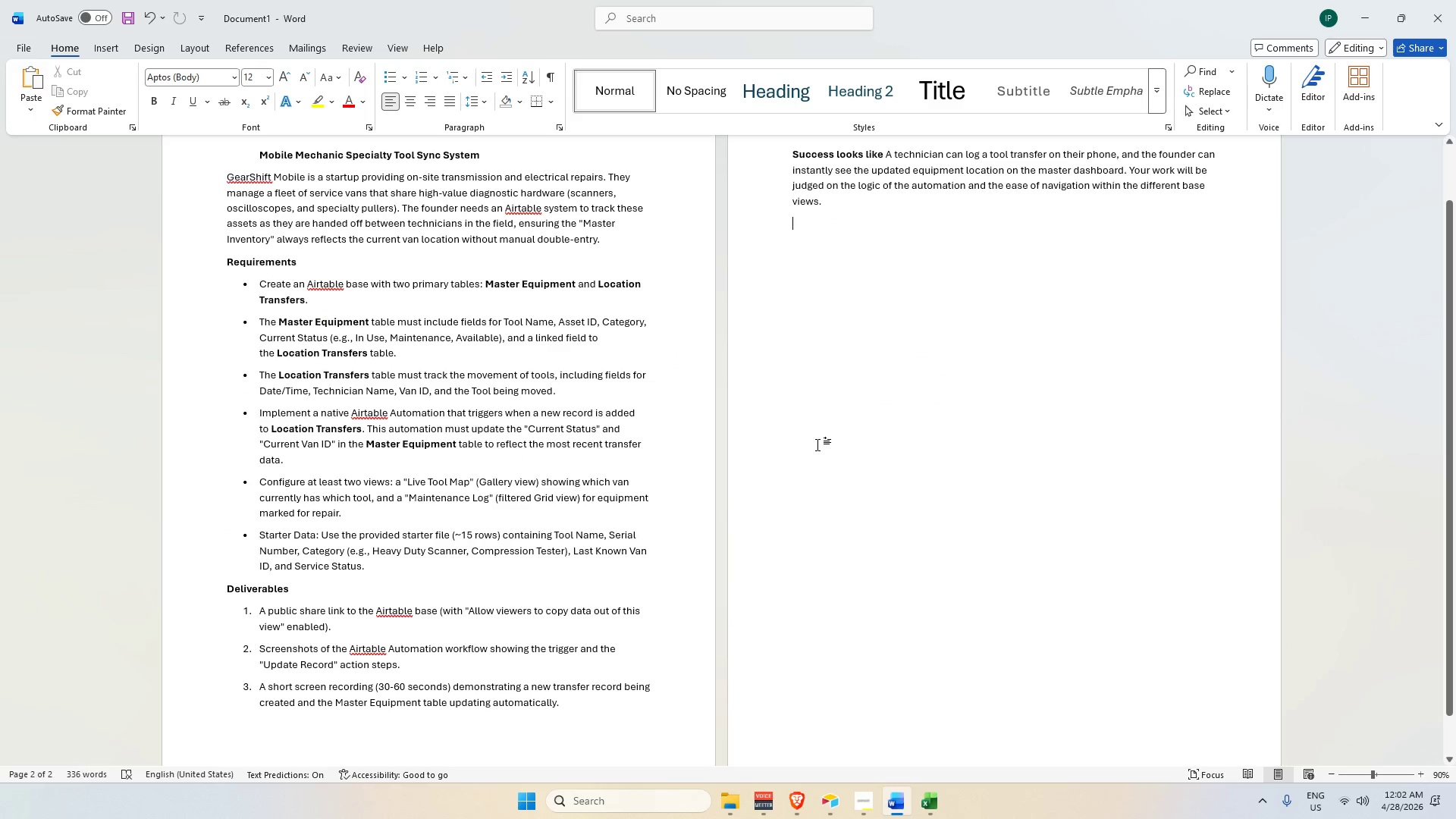 
key(Alt+Tab)
 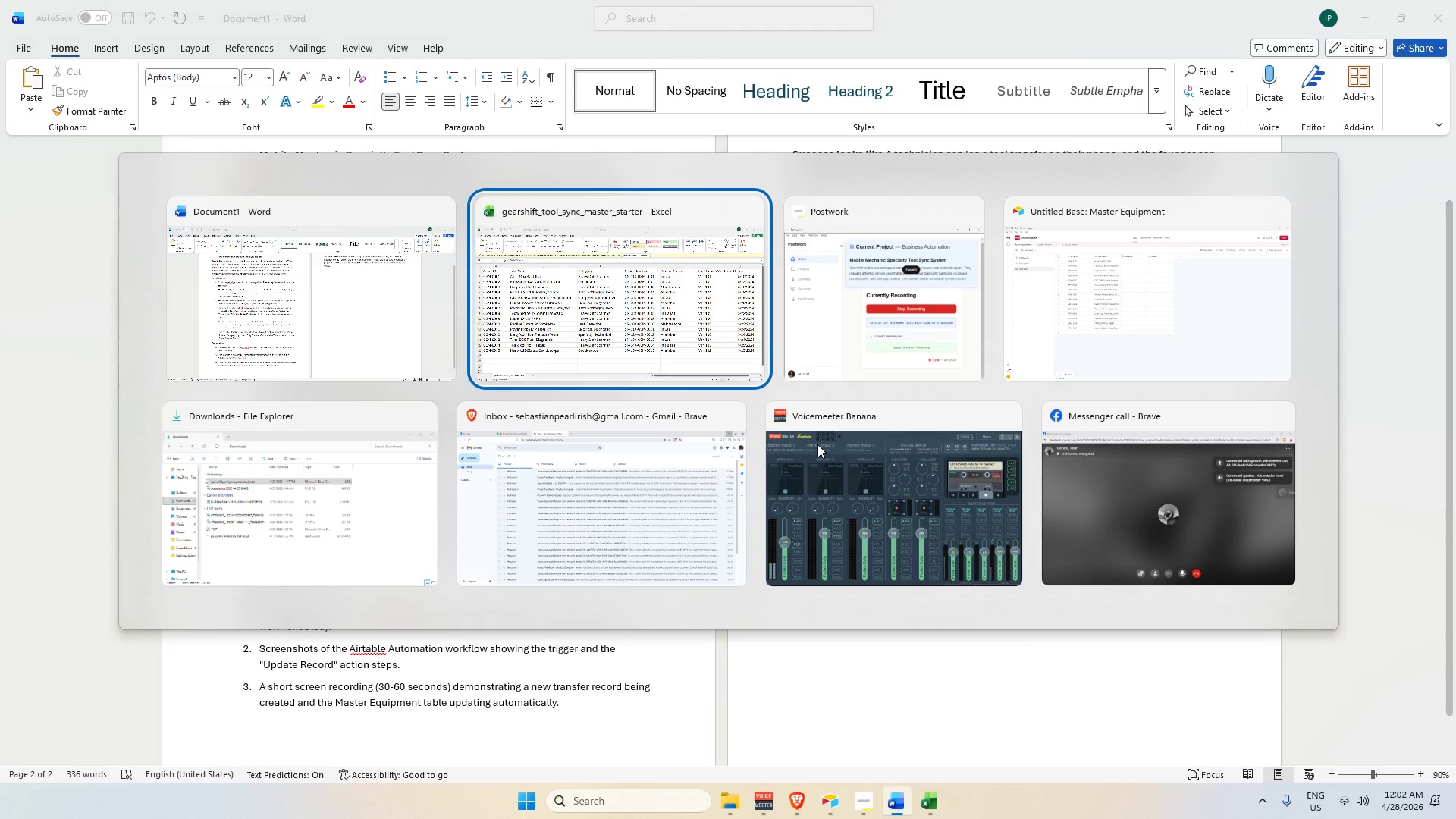 
key(Alt+Tab)